 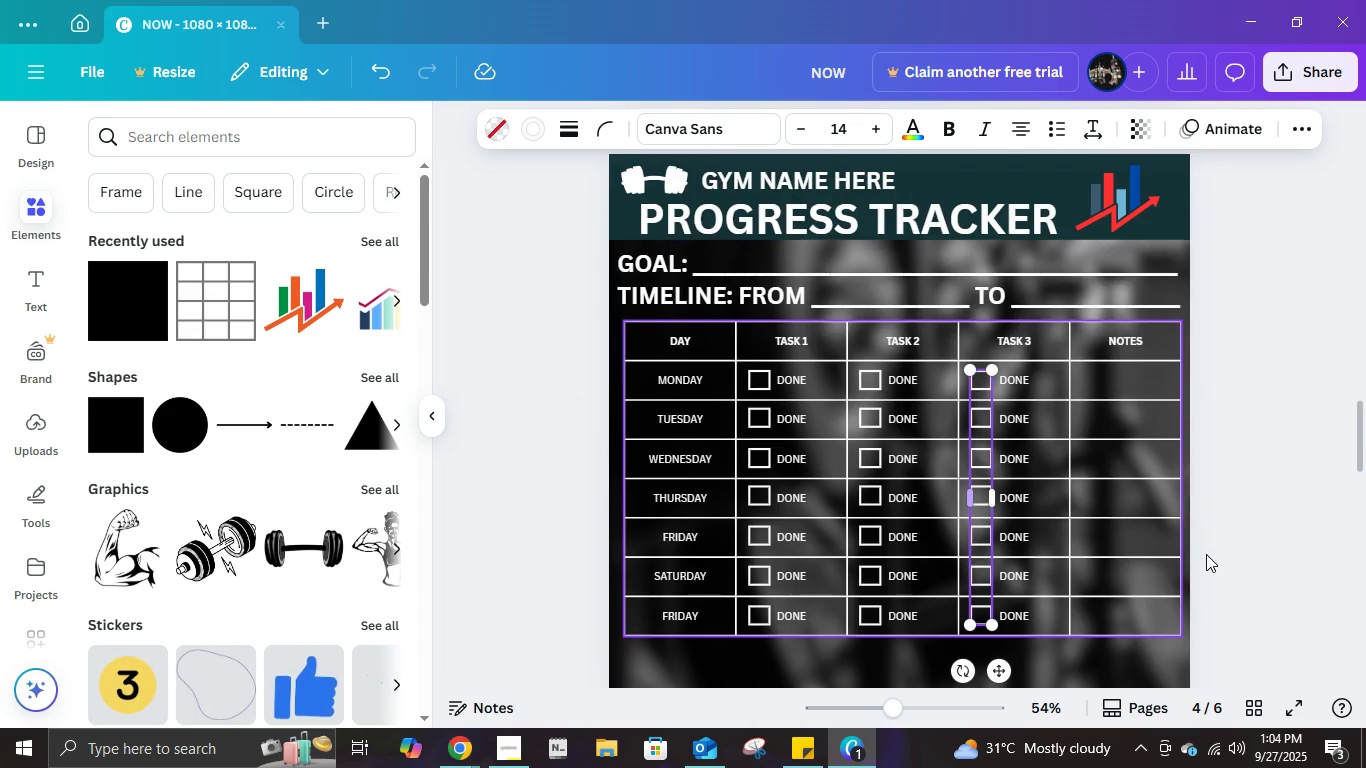 
left_click([1214, 544])
 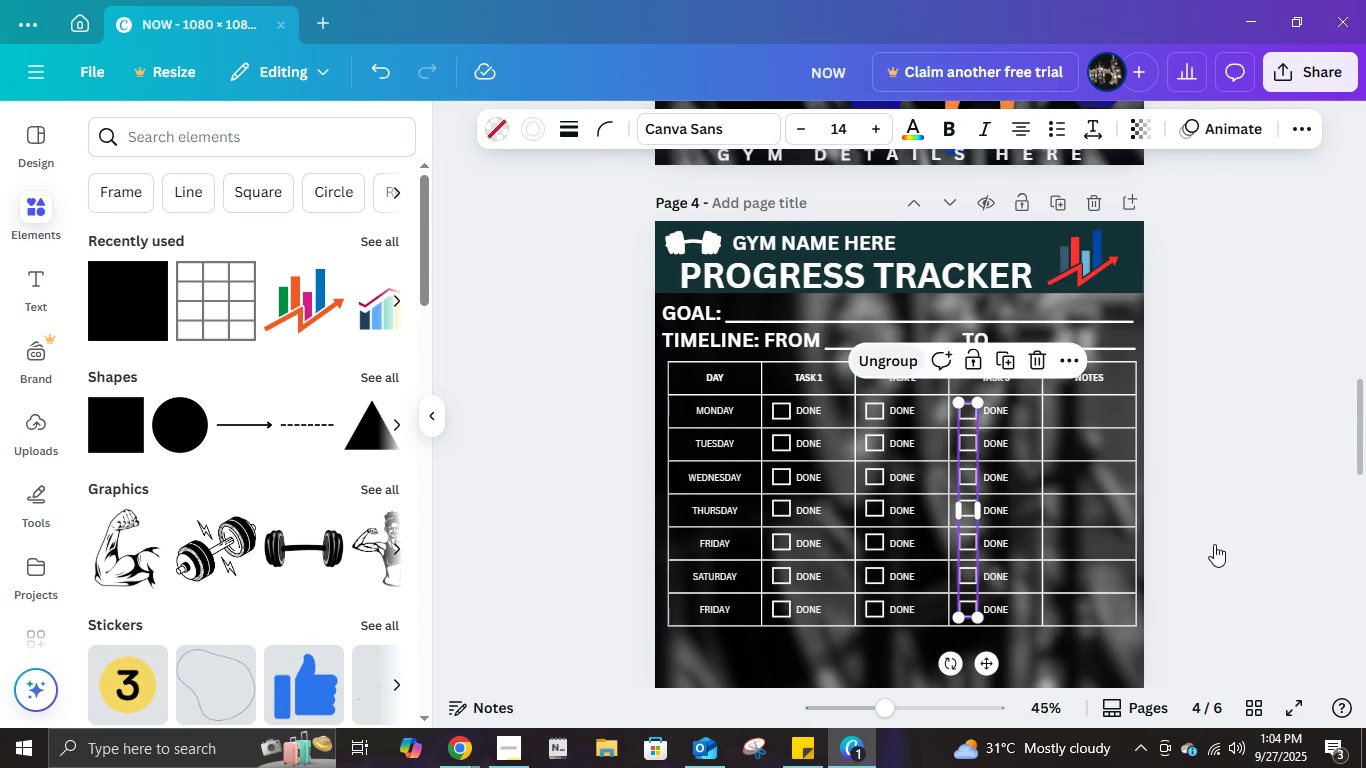 
left_click([1214, 544])
 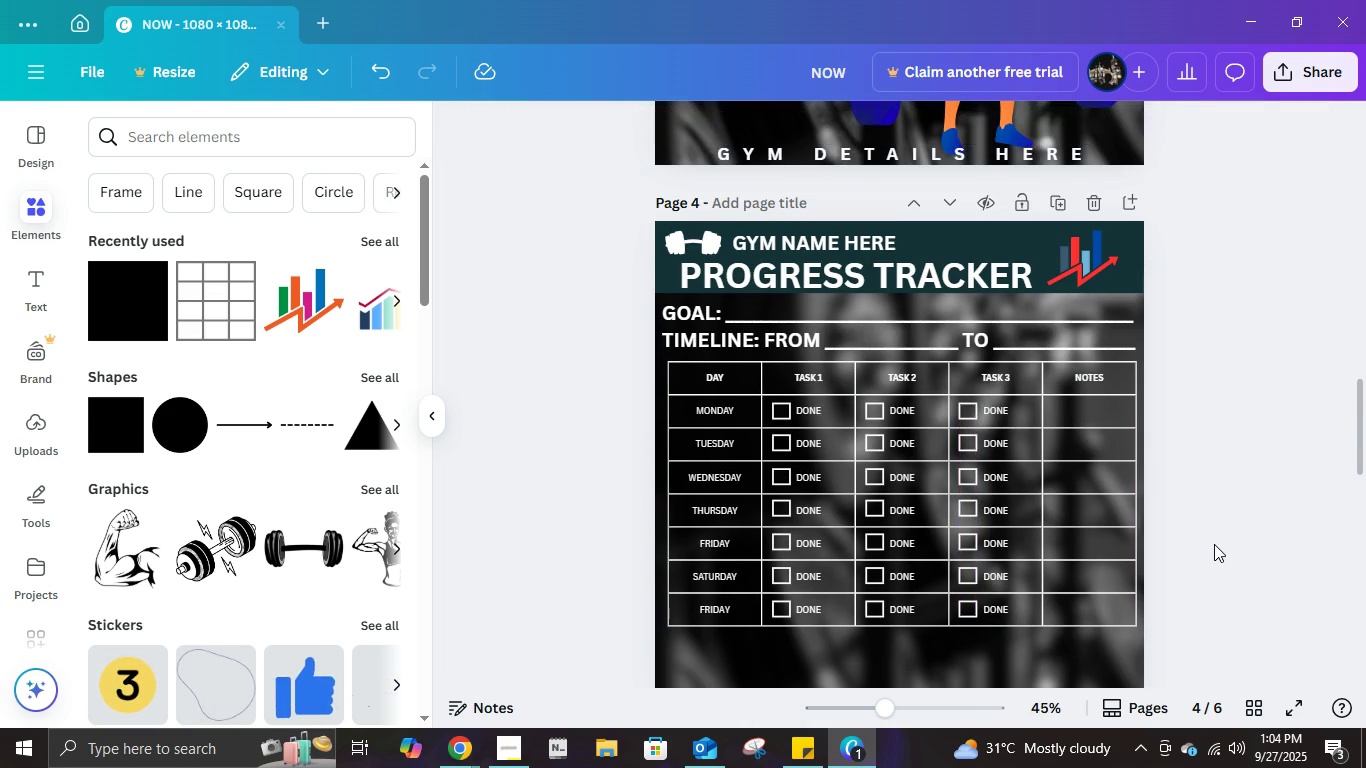 
scroll: coordinate [1214, 544], scroll_direction: down, amount: 2.0
 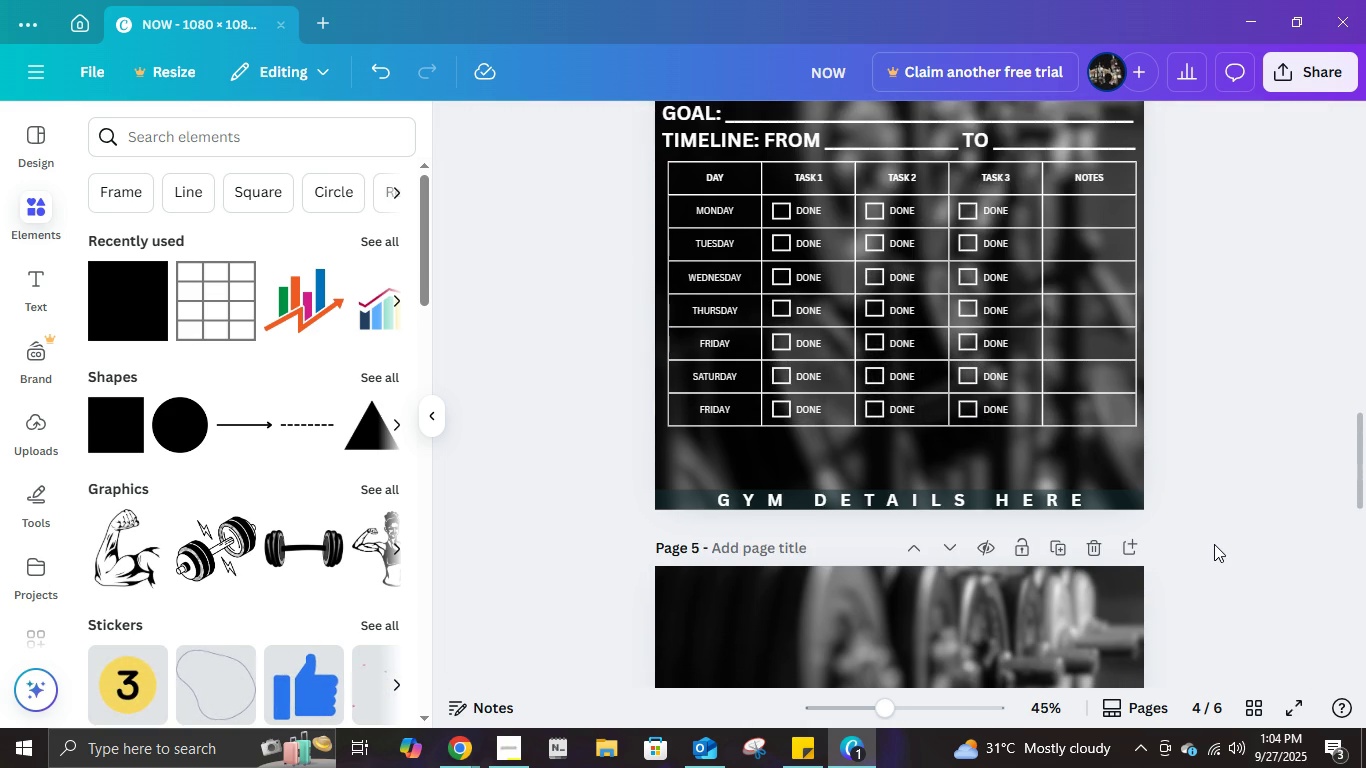 
mouse_move([812, 442])
 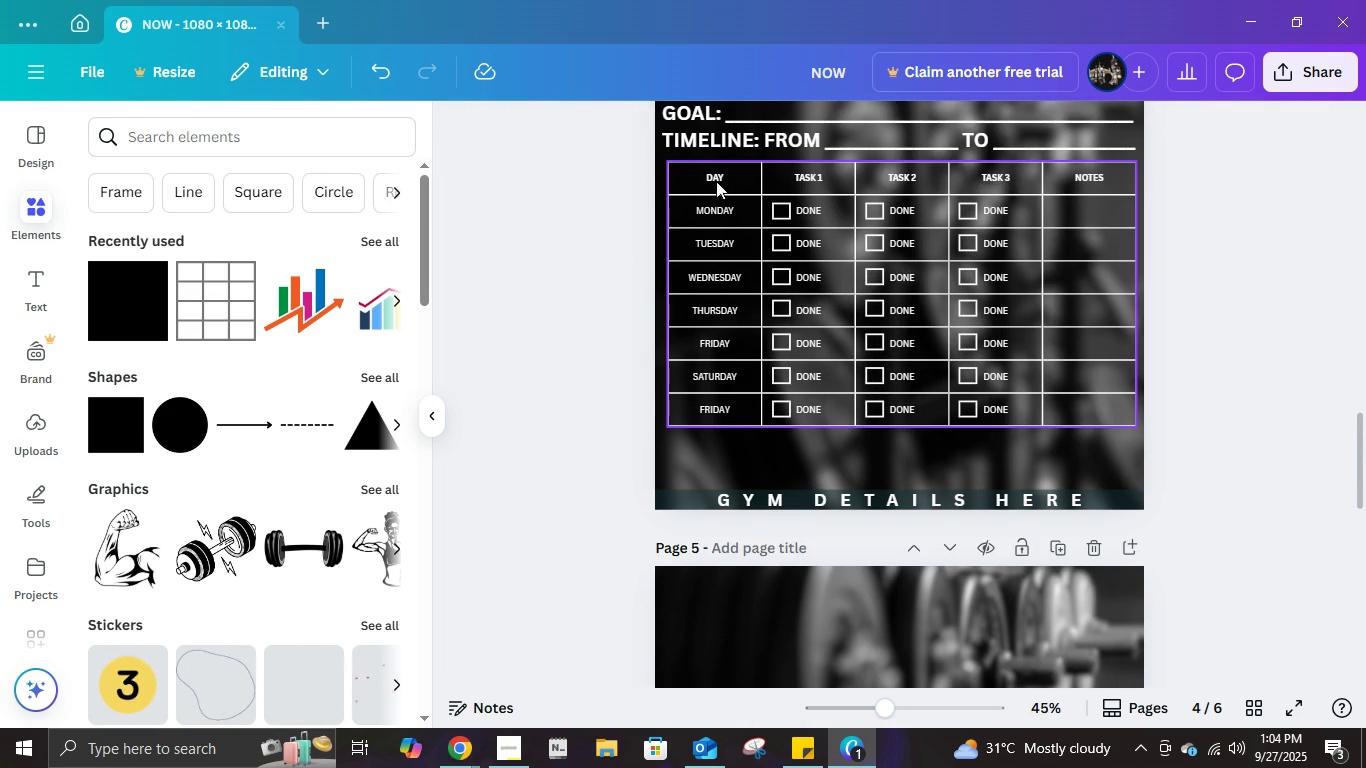 
left_click([717, 179])